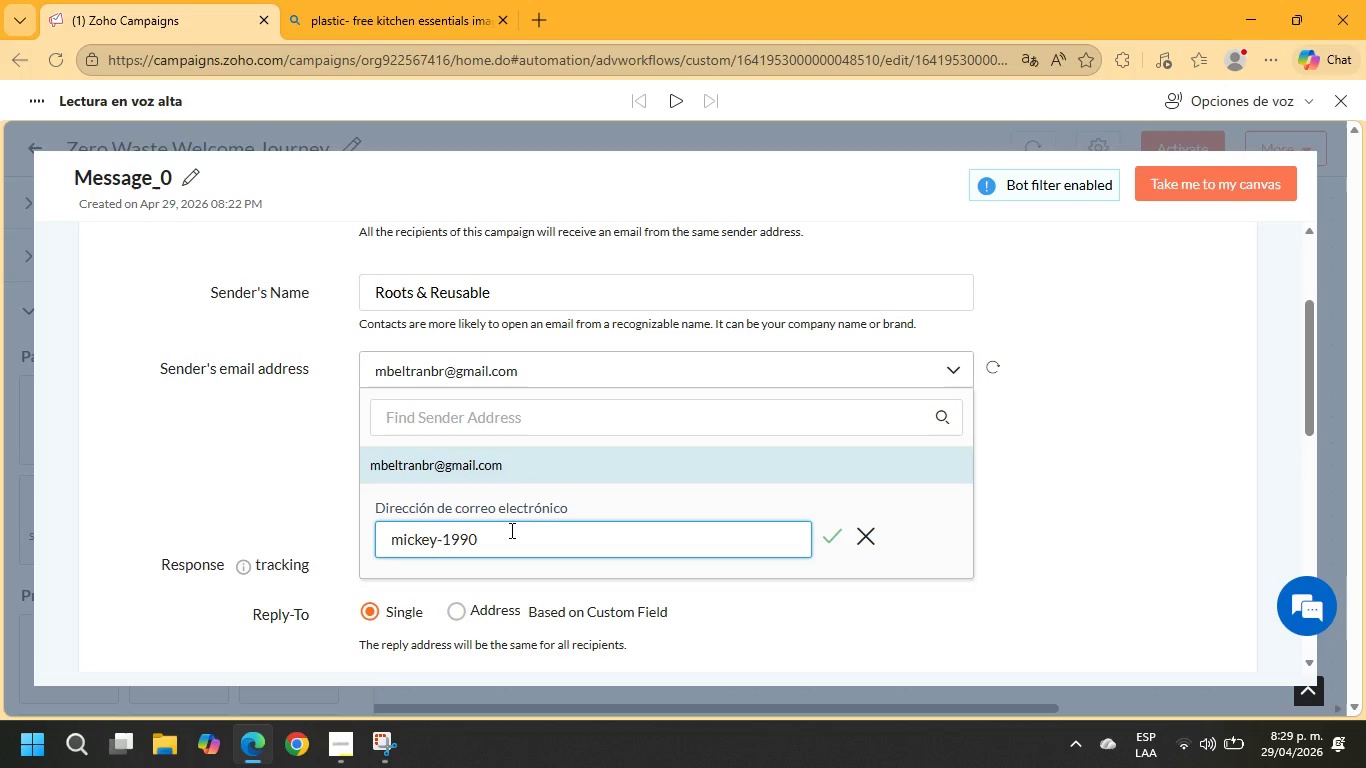 
key(Alt+Control+Q)
 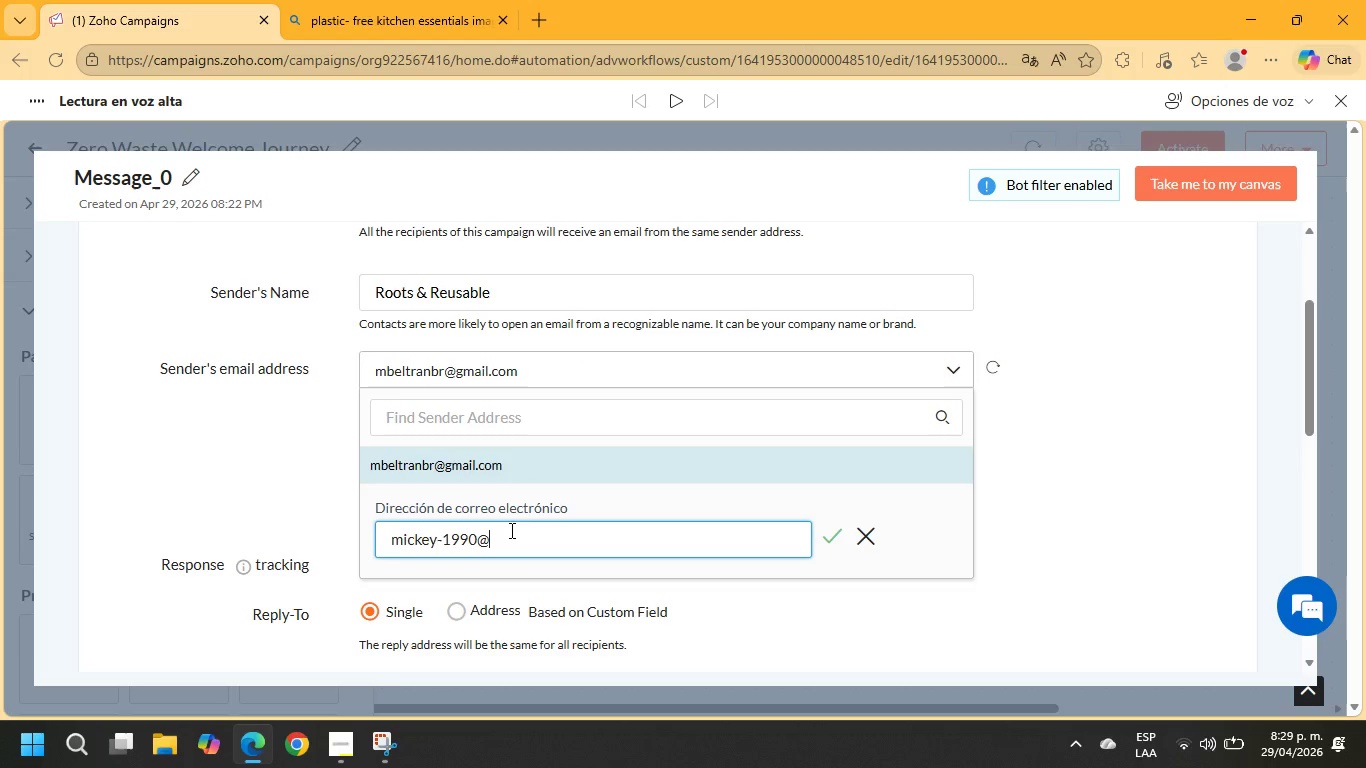 
type(hotmail.es)
 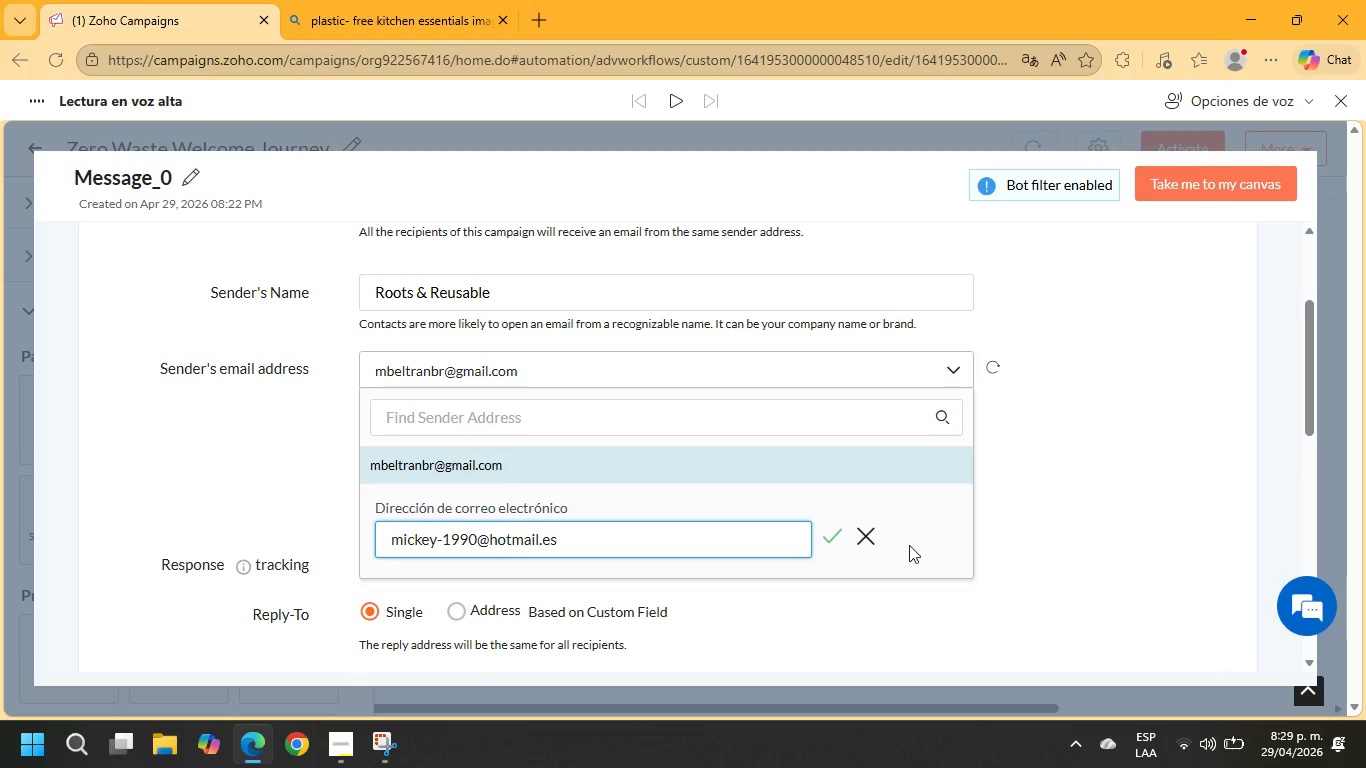 
mouse_move([807, 566])
 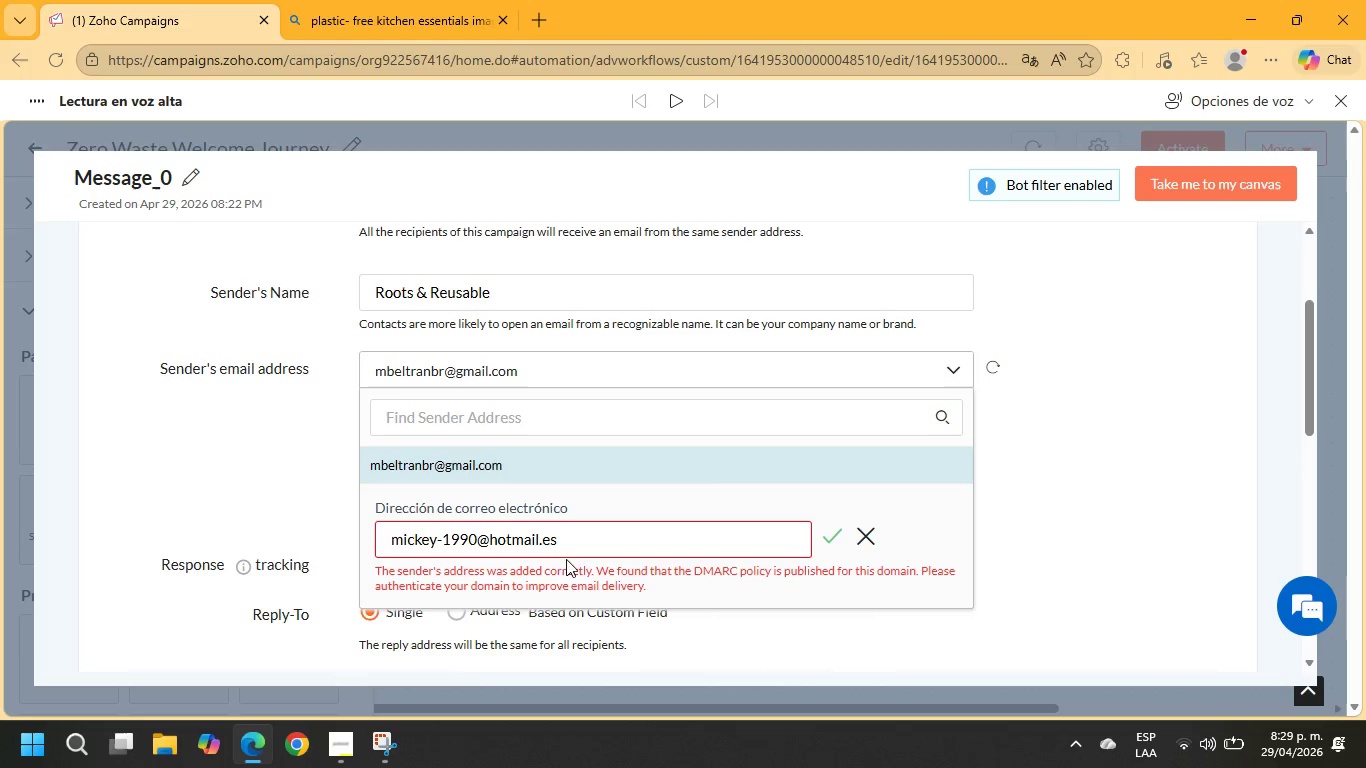 
left_click_drag(start_coordinate=[564, 543], to_coordinate=[405, 541])
 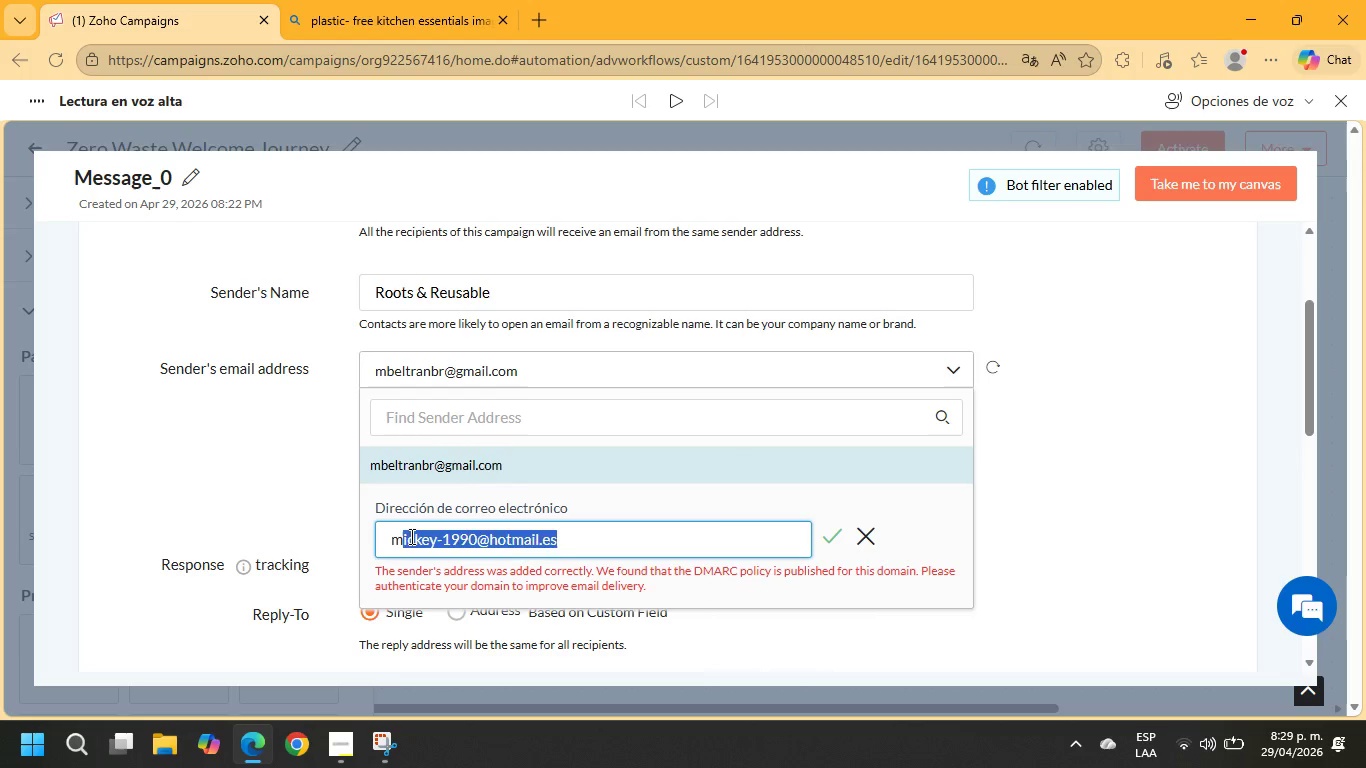 
type(beltranbr)
 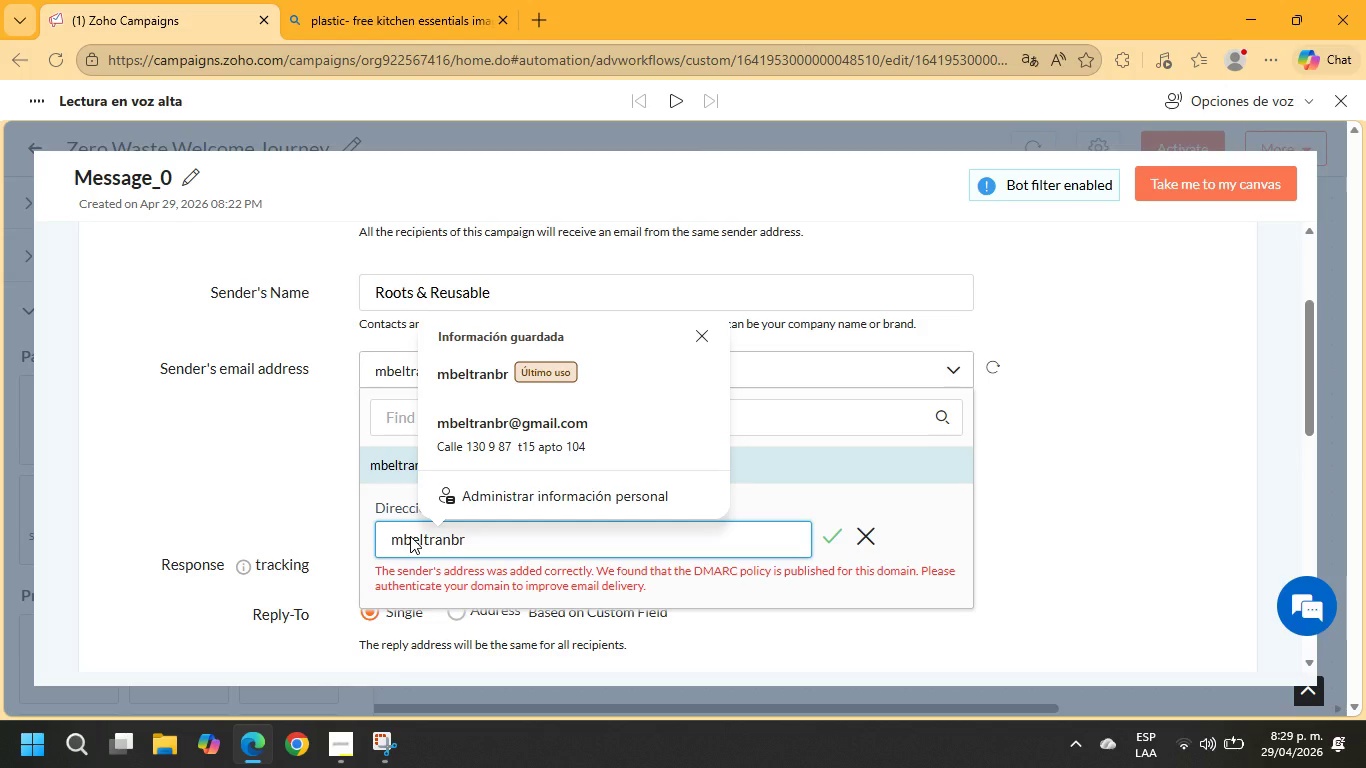 
key(Alt+Control+Q)
 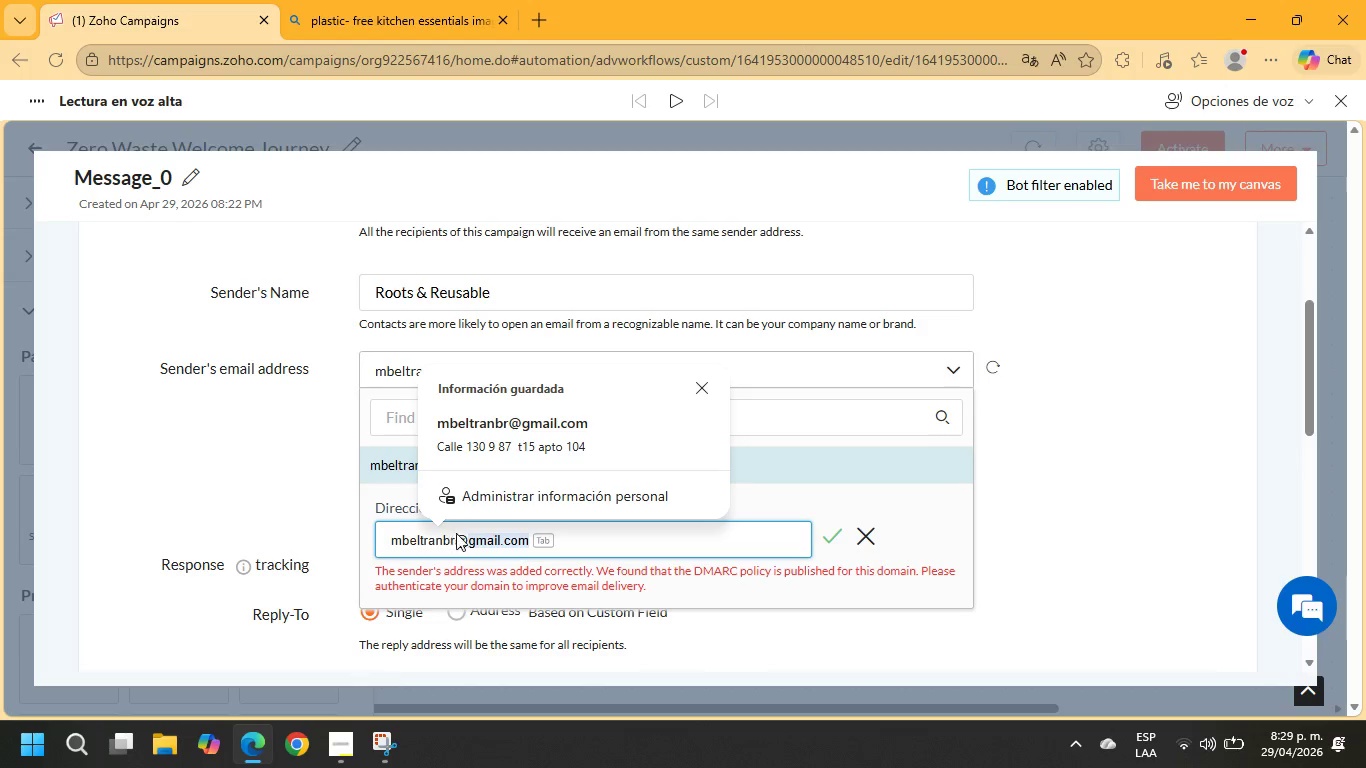 
left_click([567, 549])
 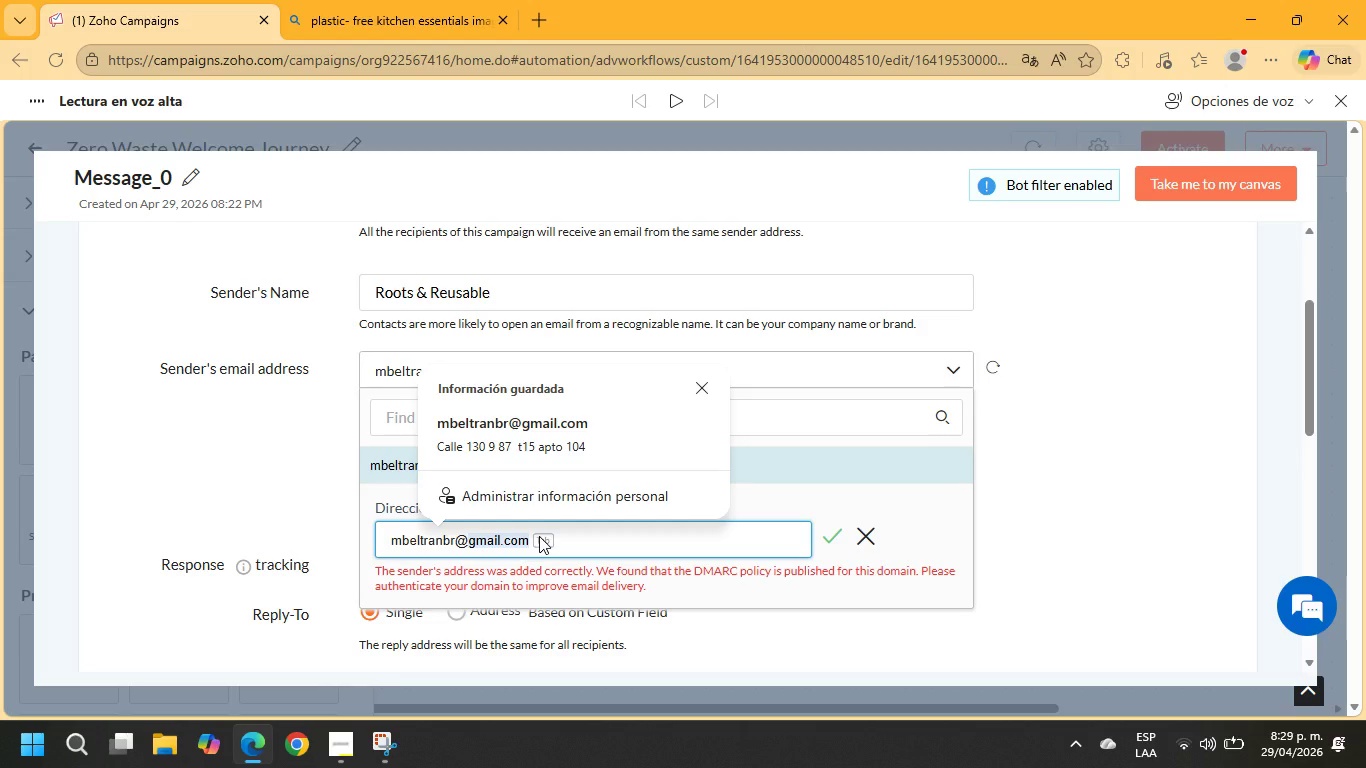 
type(gmail.com)
 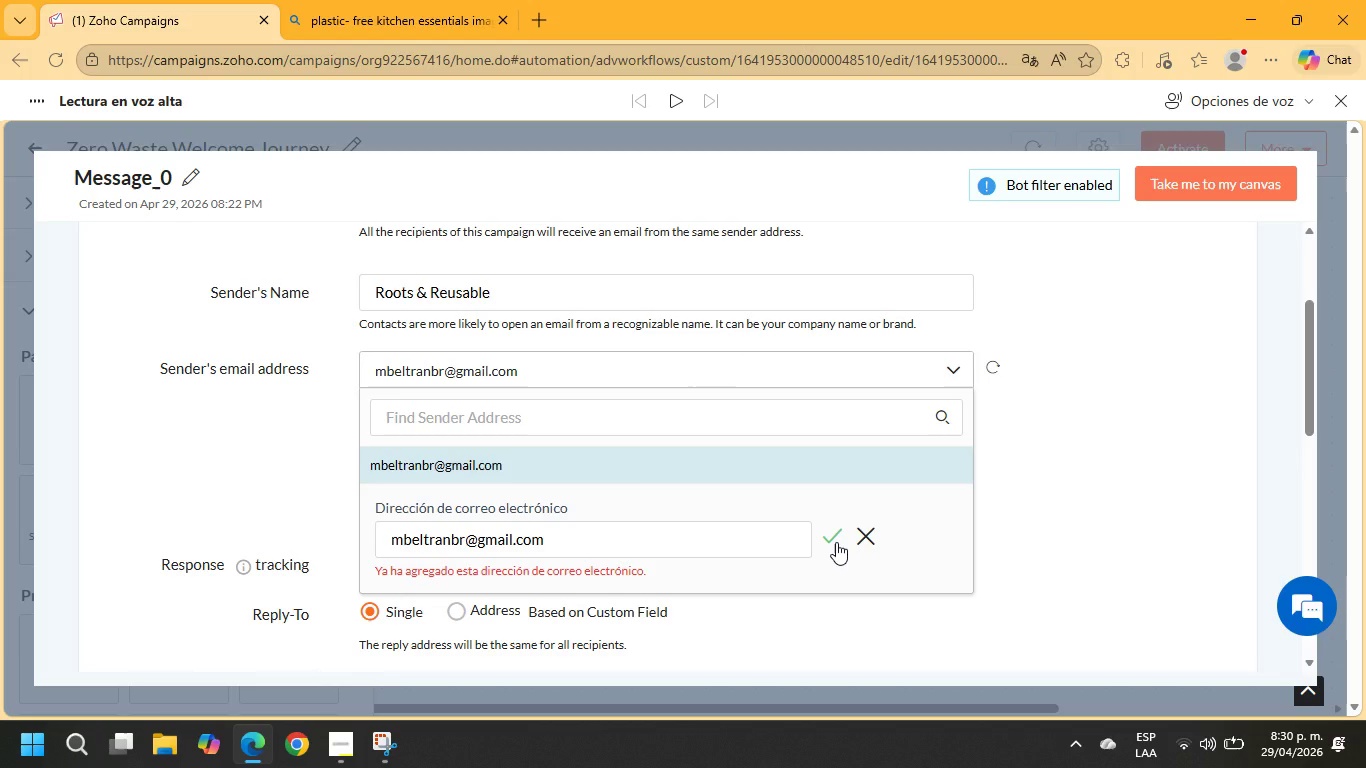 
left_click([836, 542])
 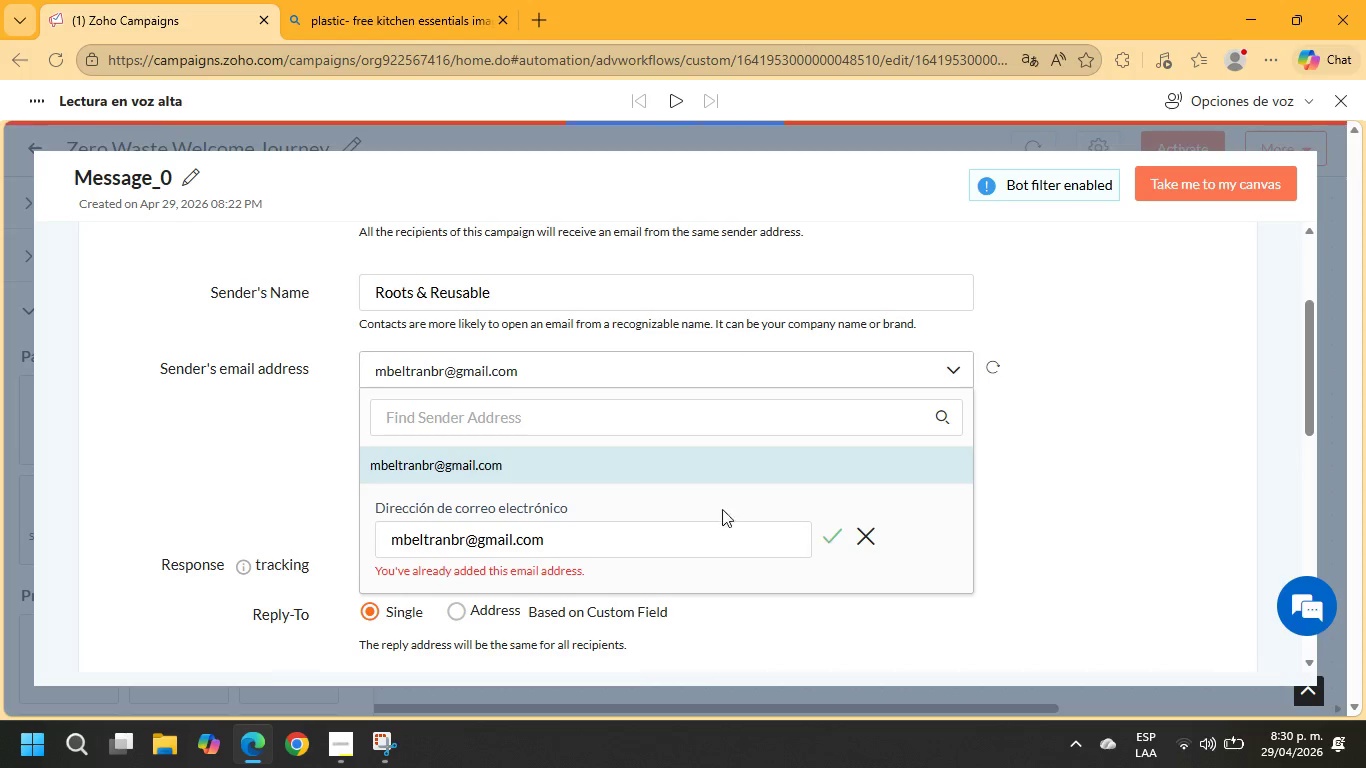 
left_click([654, 460])
 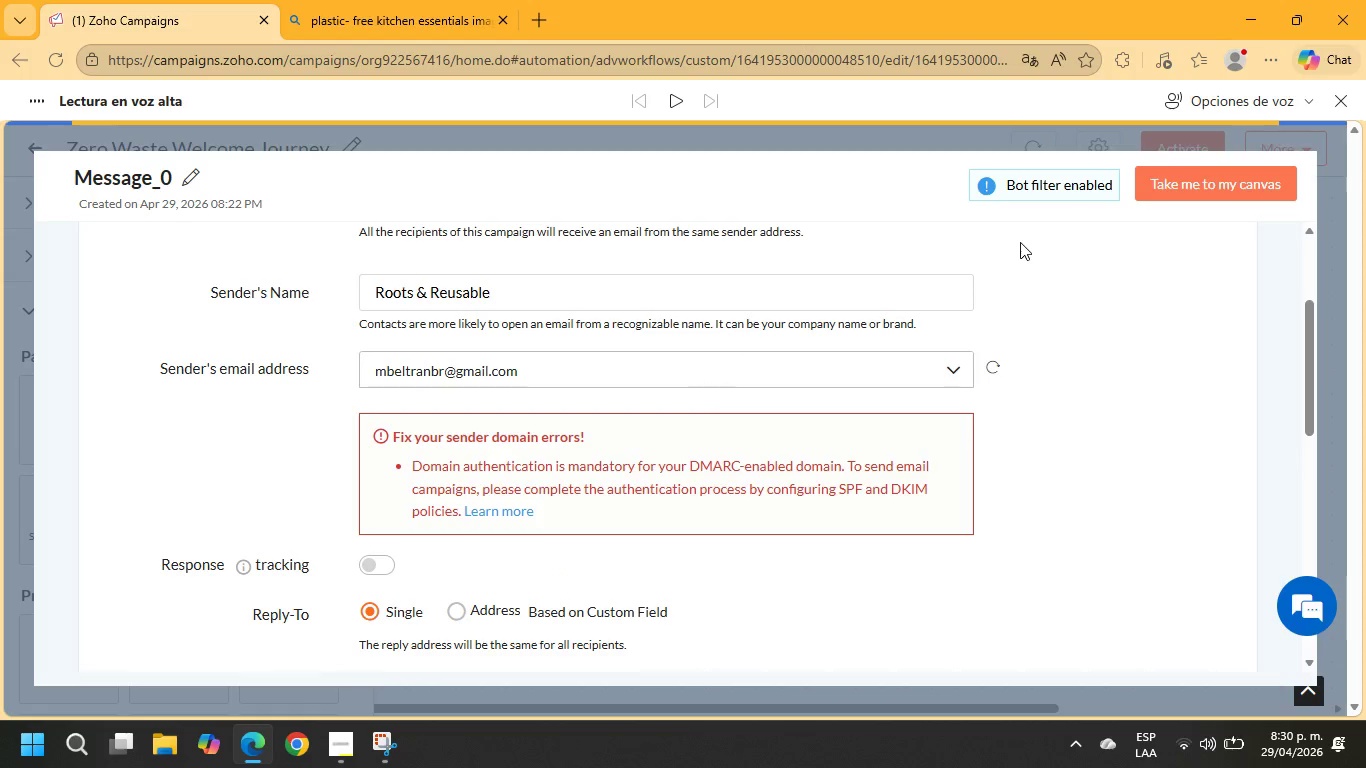 
left_click([1043, 186])
 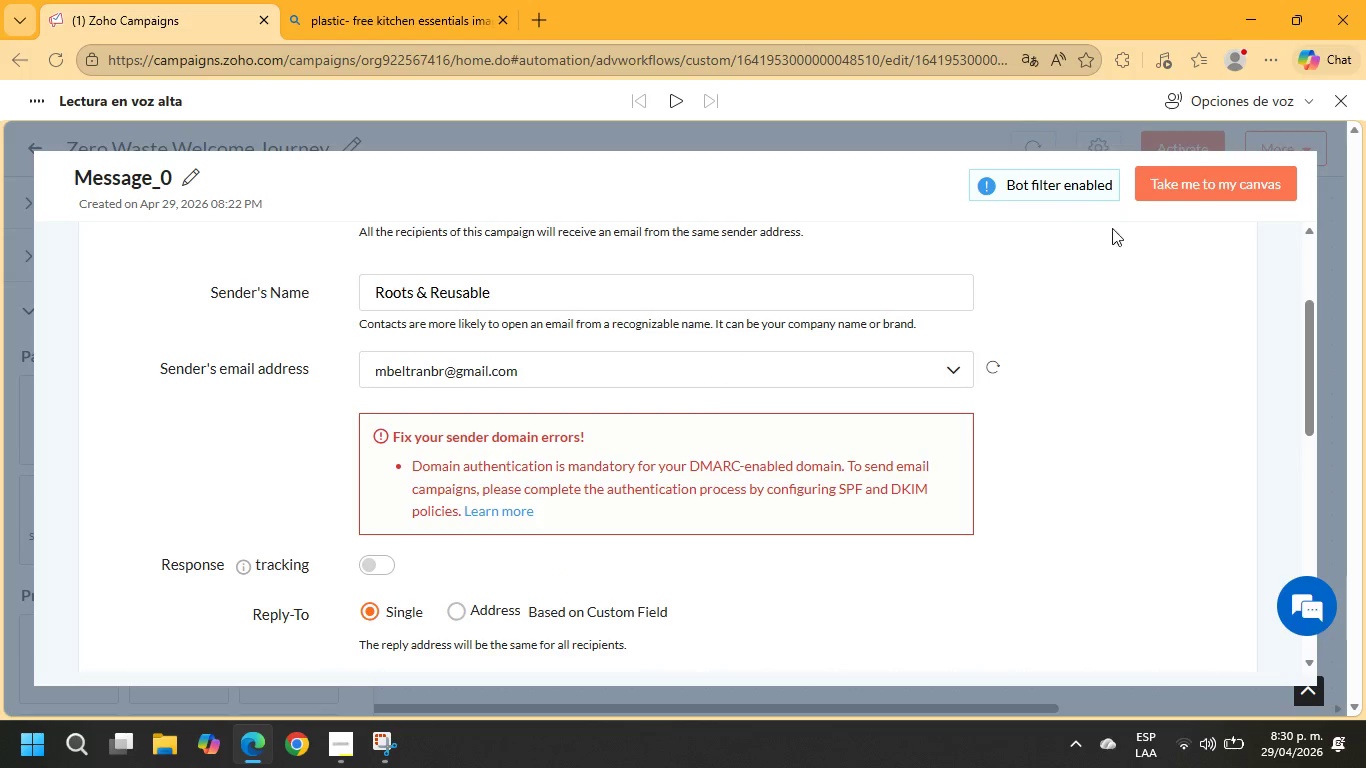 
scroll: coordinate [1012, 315], scroll_direction: down, amount: 4.0
 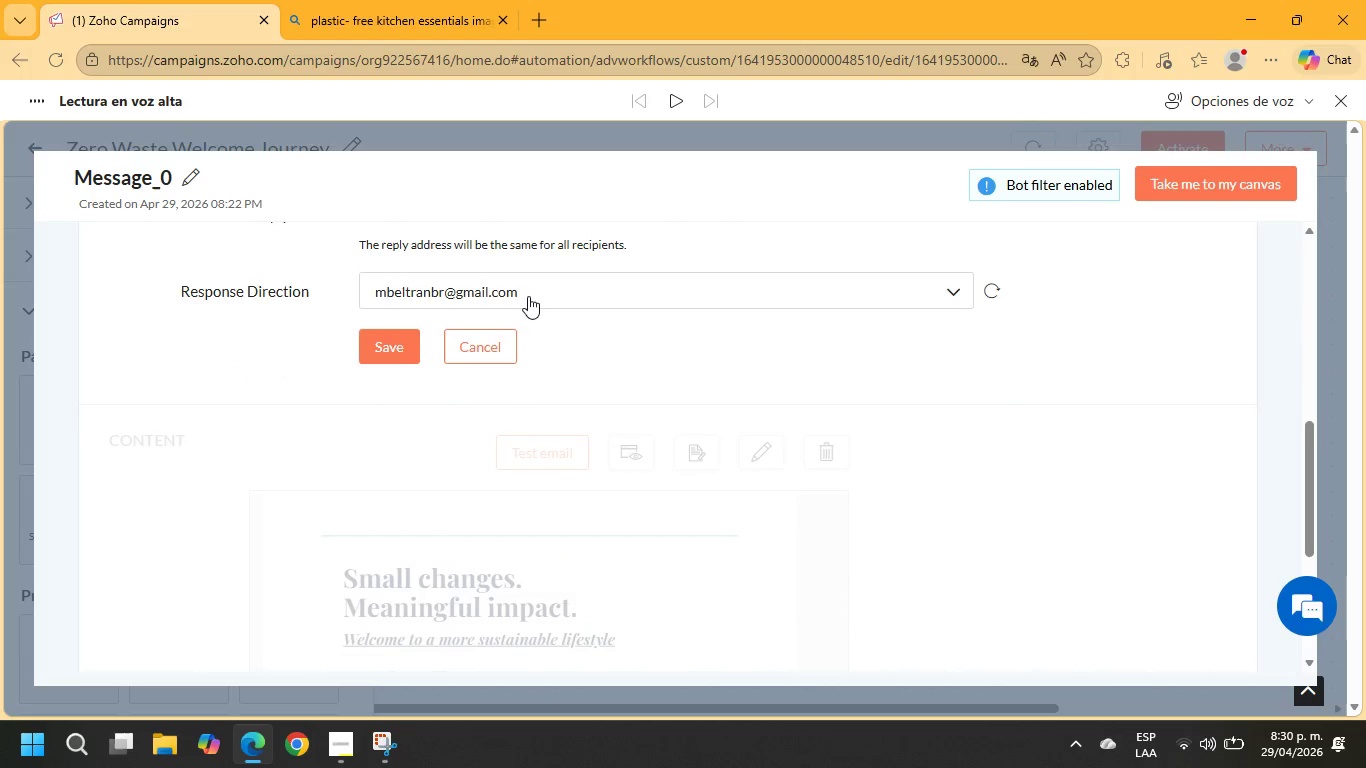 
left_click([393, 344])
 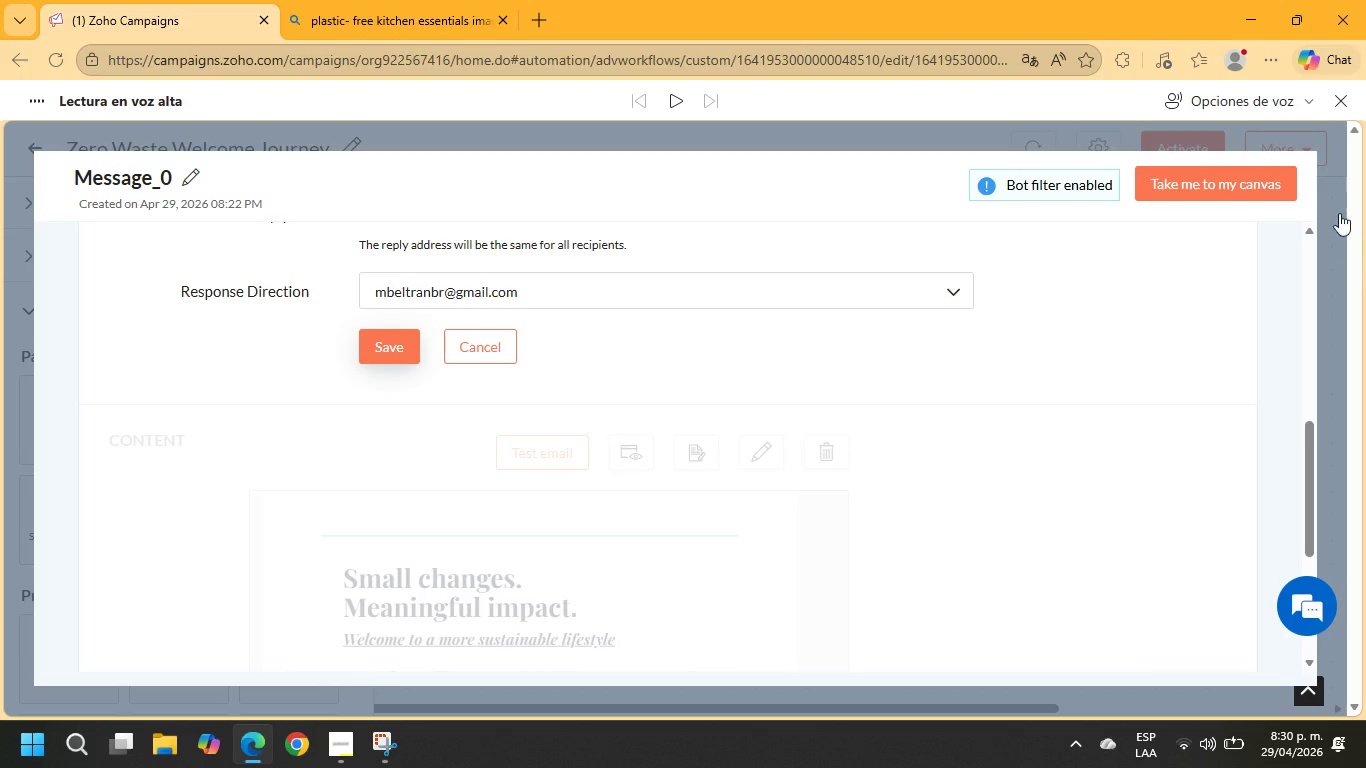 
left_click([1238, 173])
 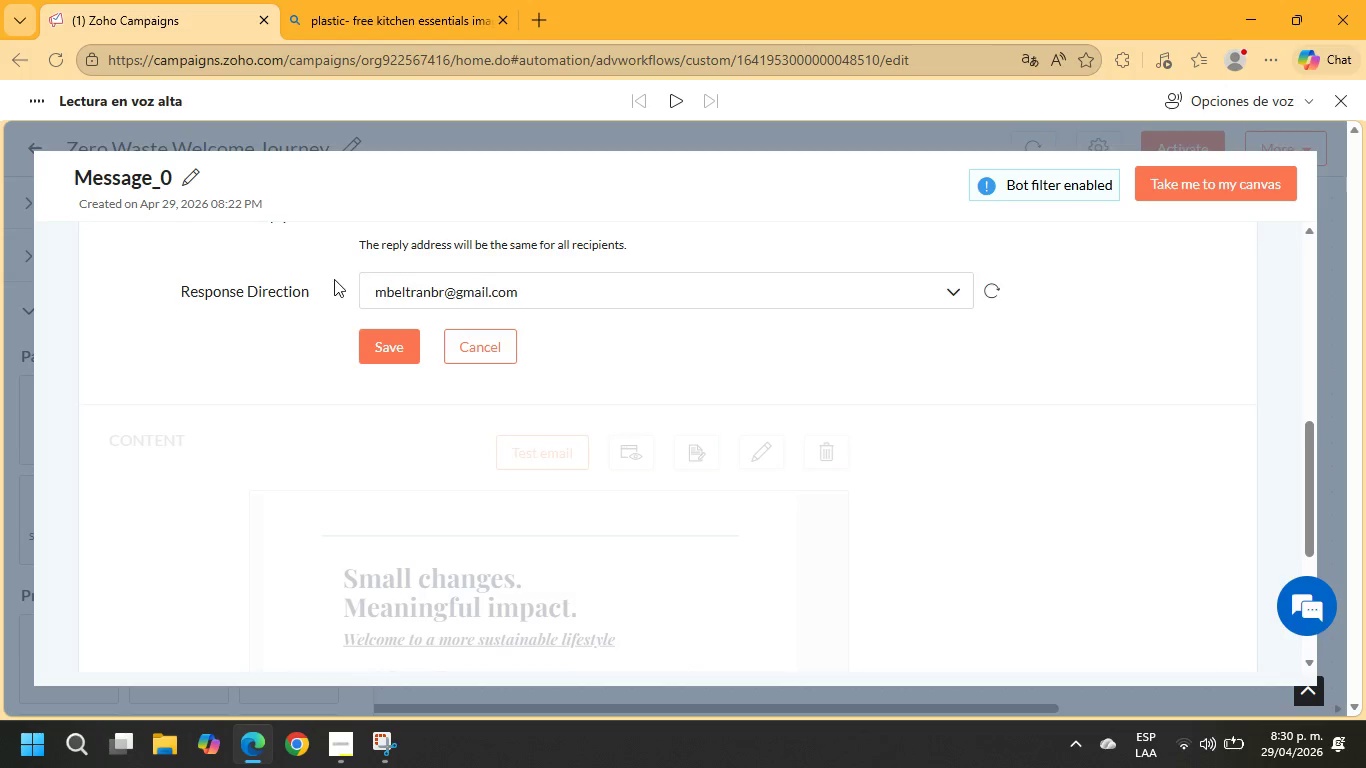 
left_click([369, 348])
 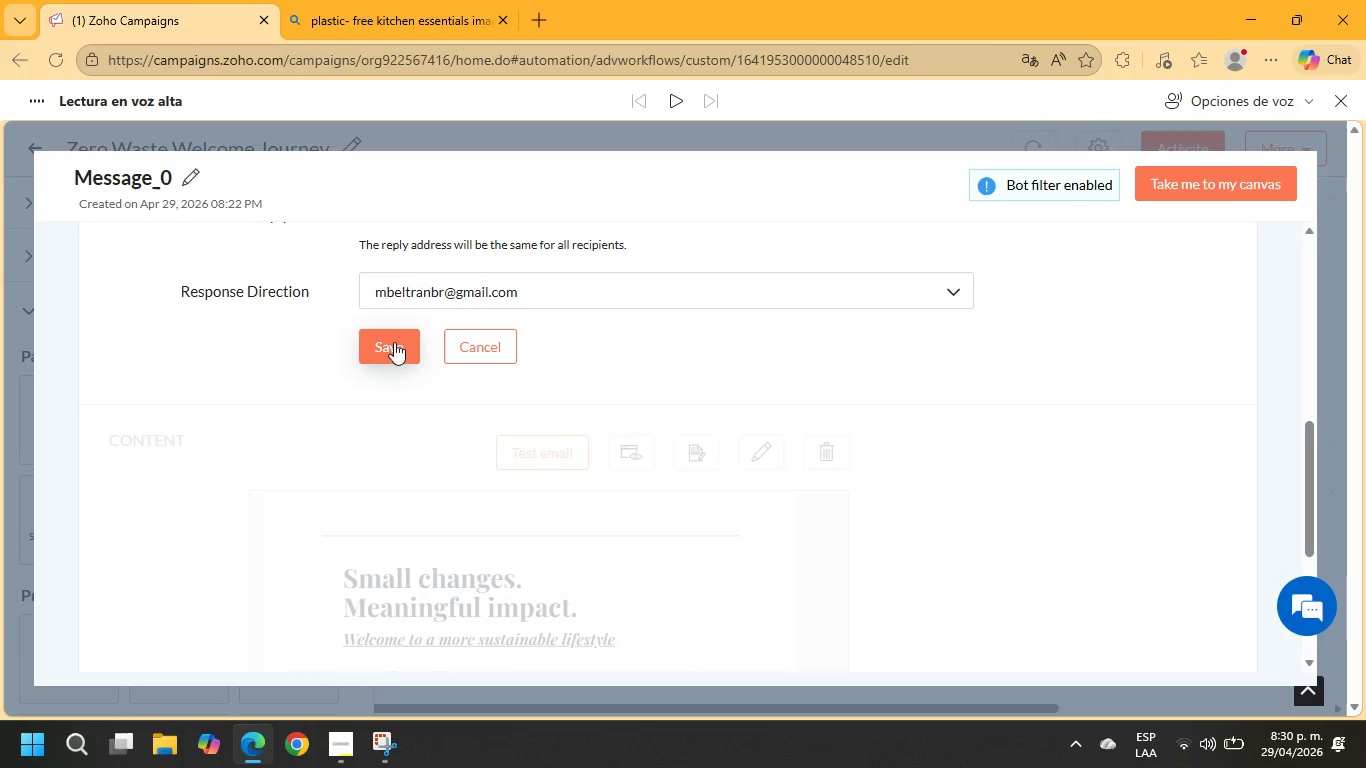 
scroll: coordinate [665, 266], scroll_direction: up, amount: 2.0
 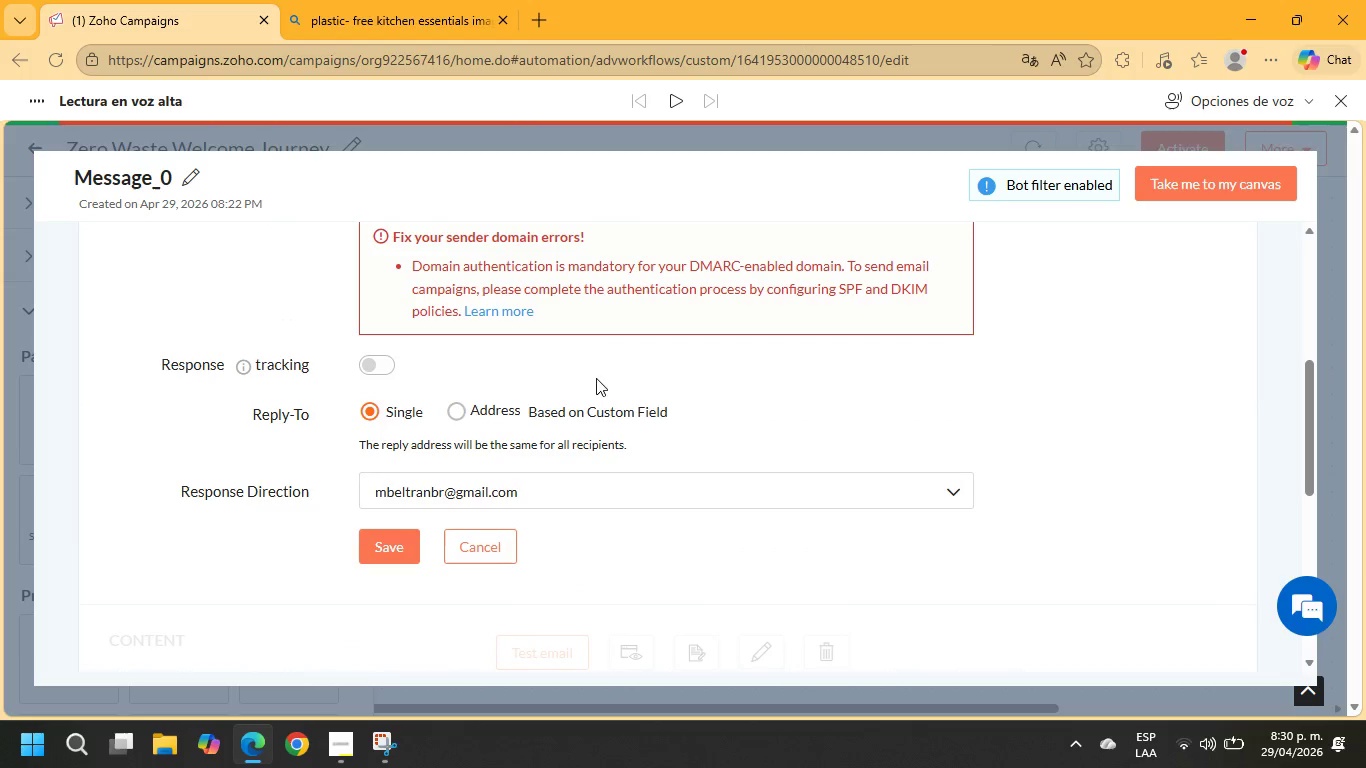 
mouse_move([456, 429])
 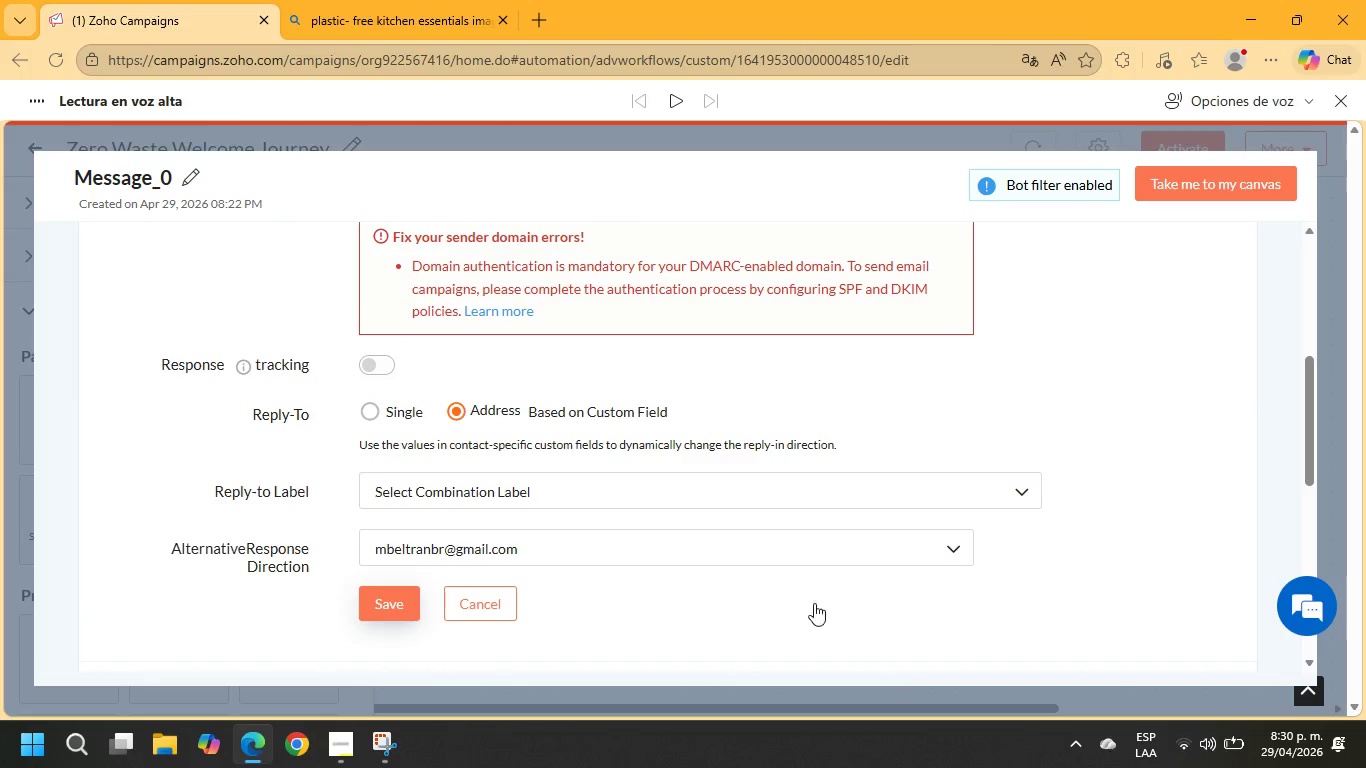 
scroll: coordinate [1138, 309], scroll_direction: up, amount: 11.0
 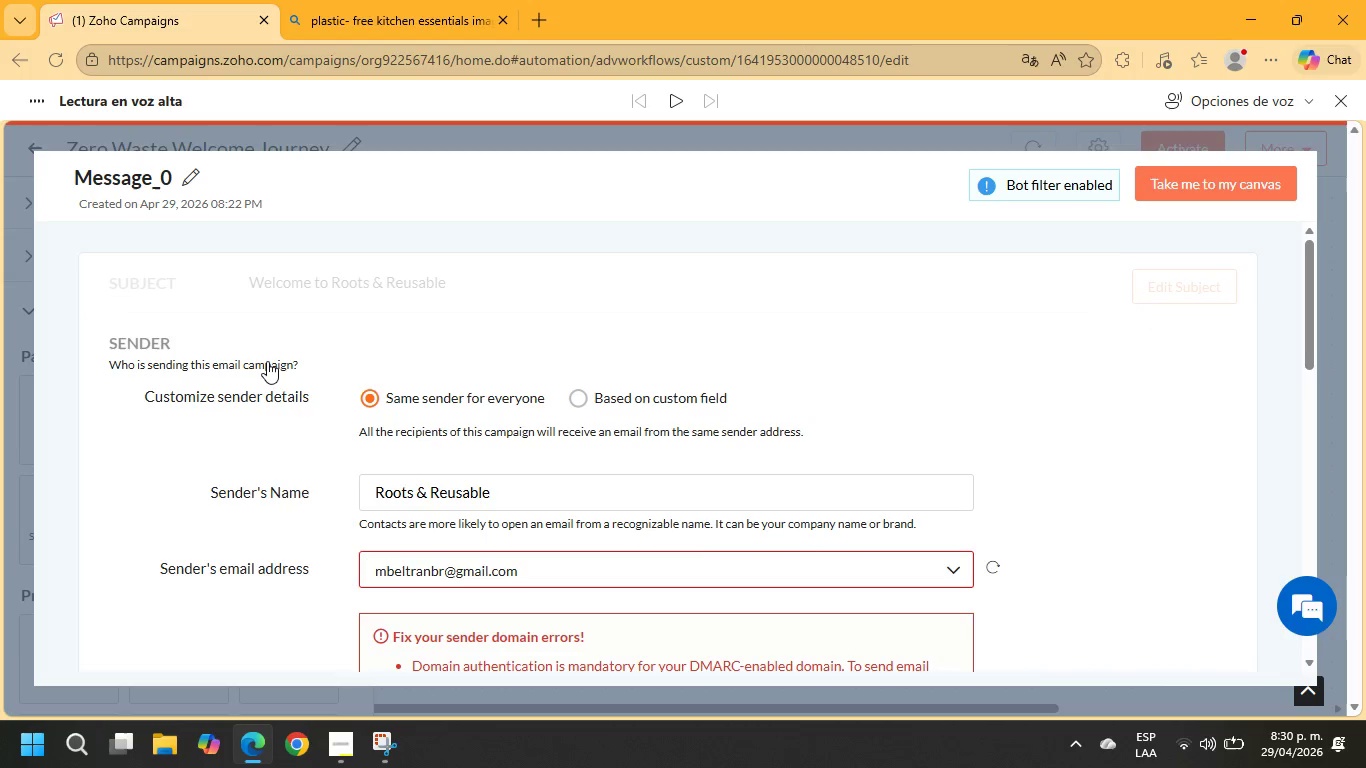 
left_click([1221, 183])
 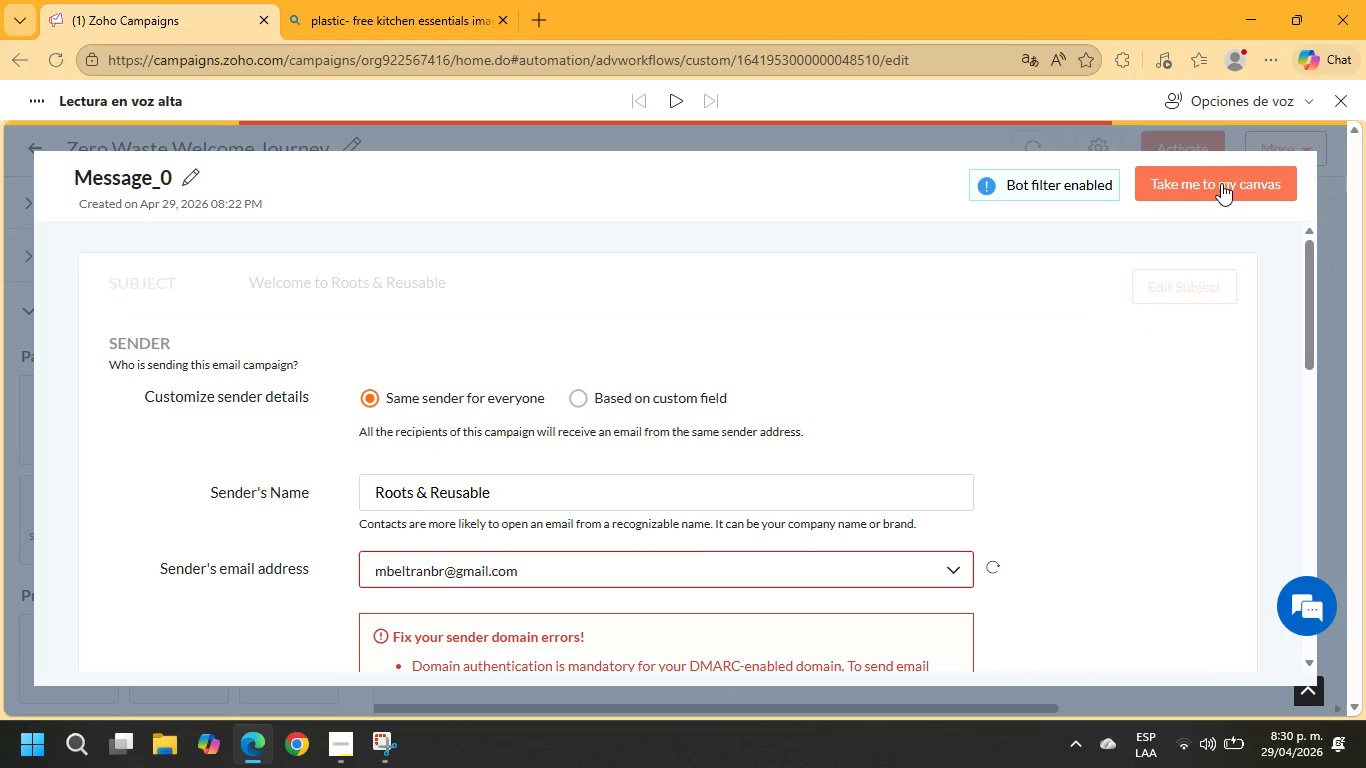 
scroll: coordinate [1021, 441], scroll_direction: down, amount: 8.0
 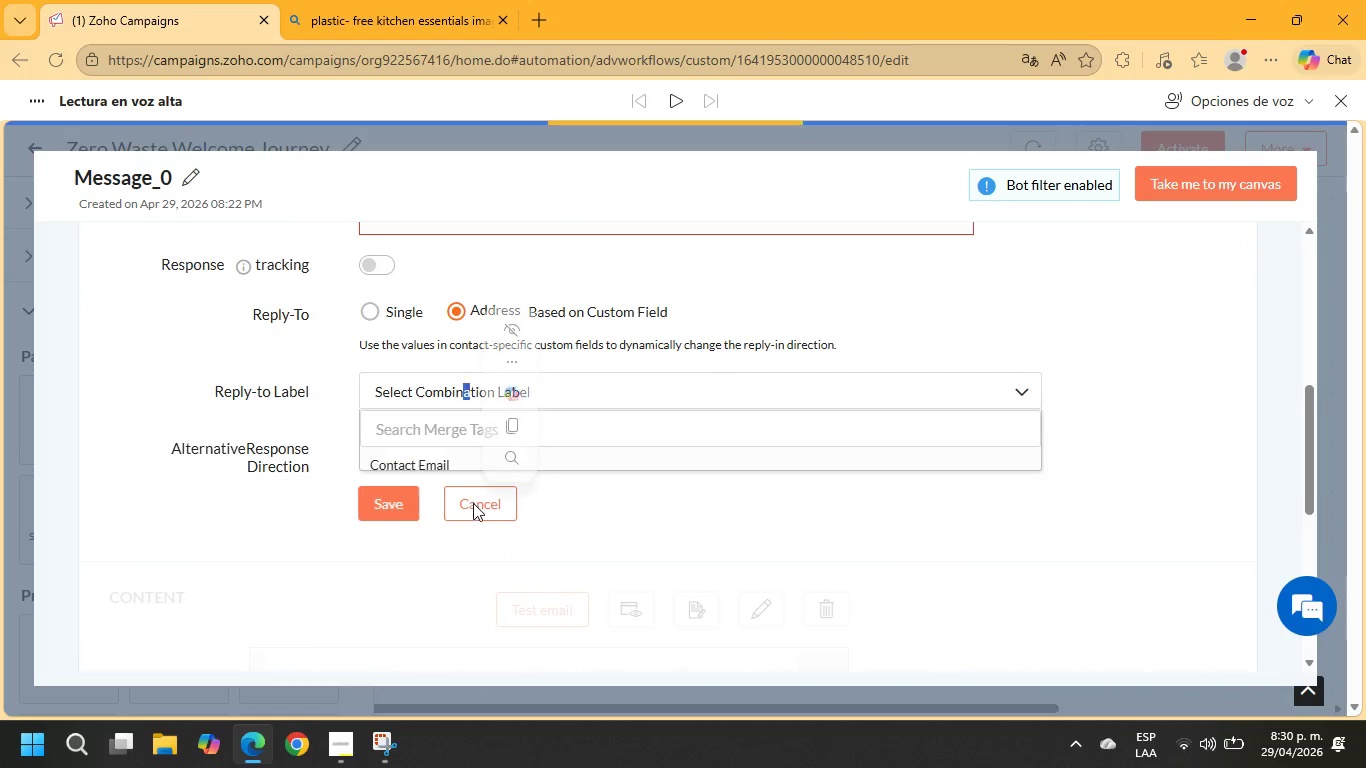 
left_click([484, 502])
 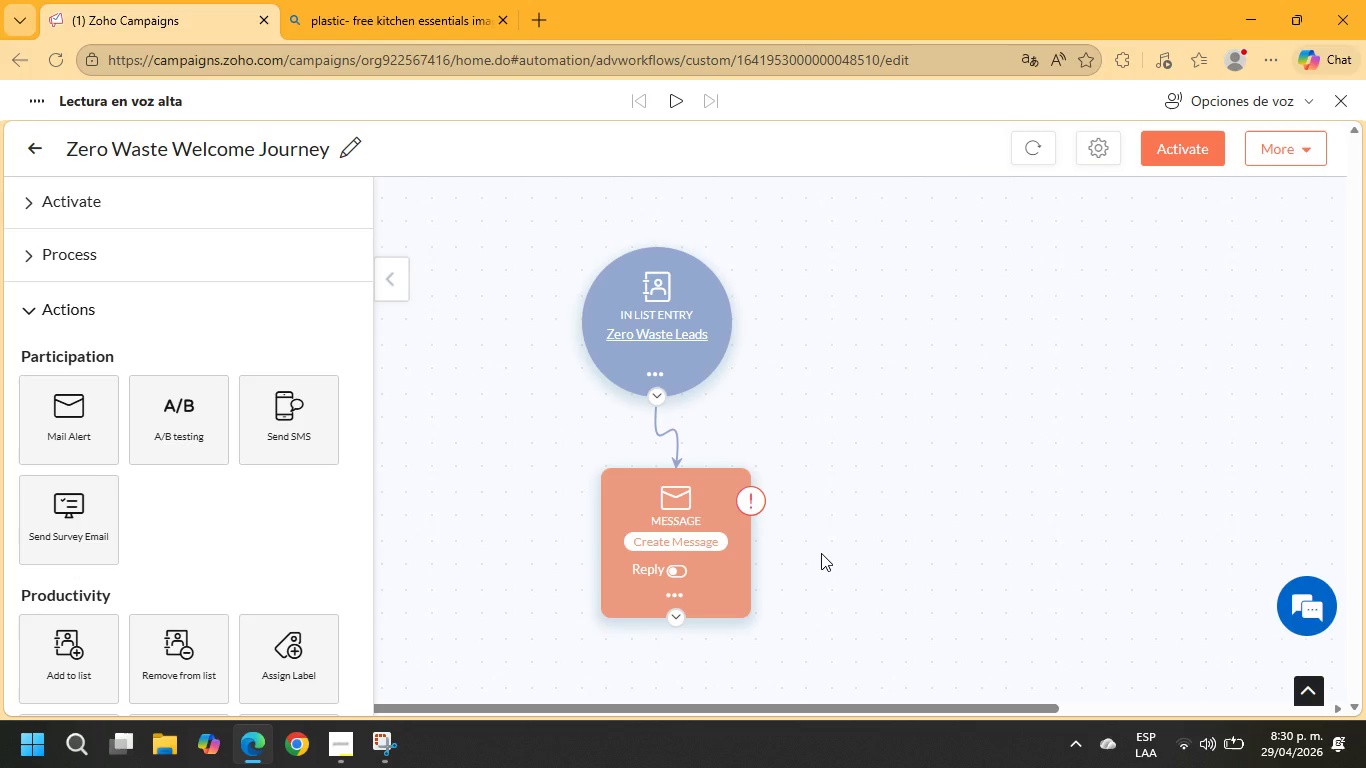 
wait(16.33)
 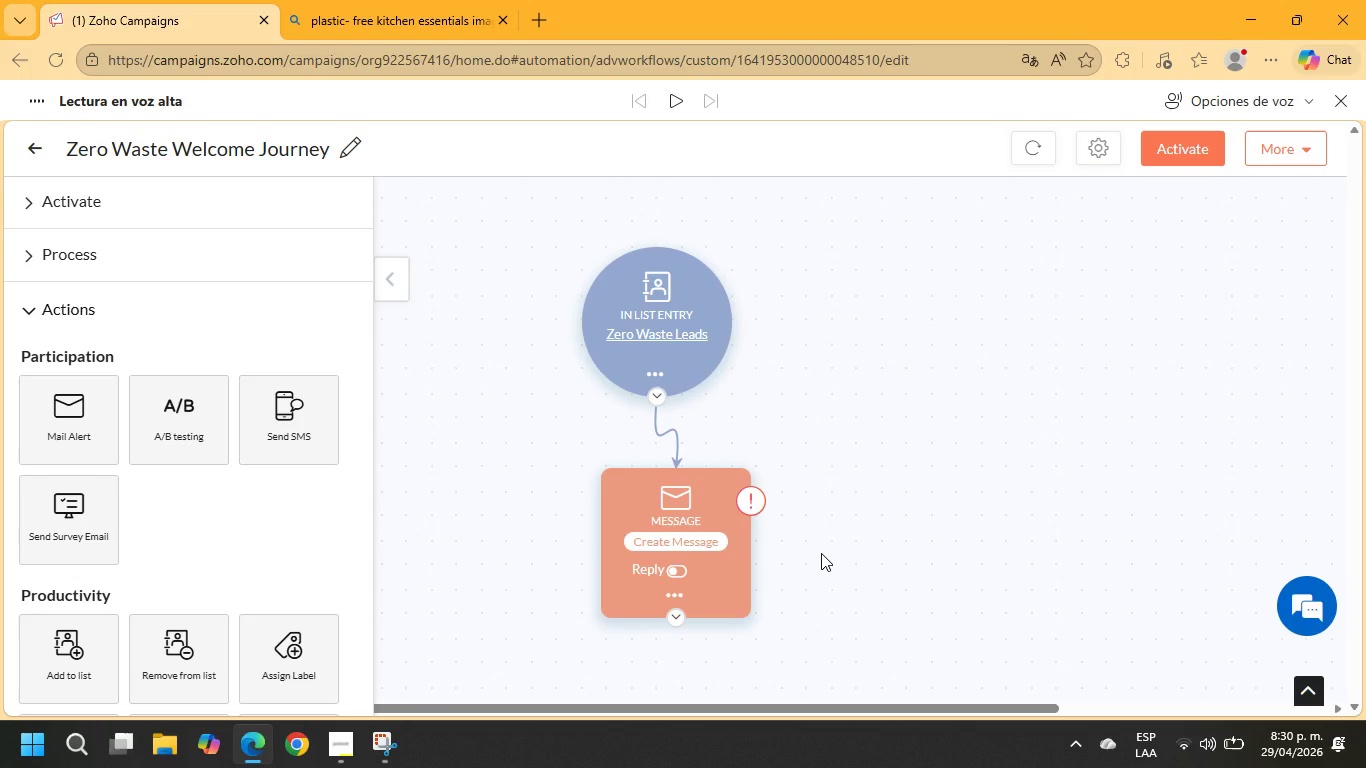 
scroll: coordinate [804, 562], scroll_direction: down, amount: 2.0
 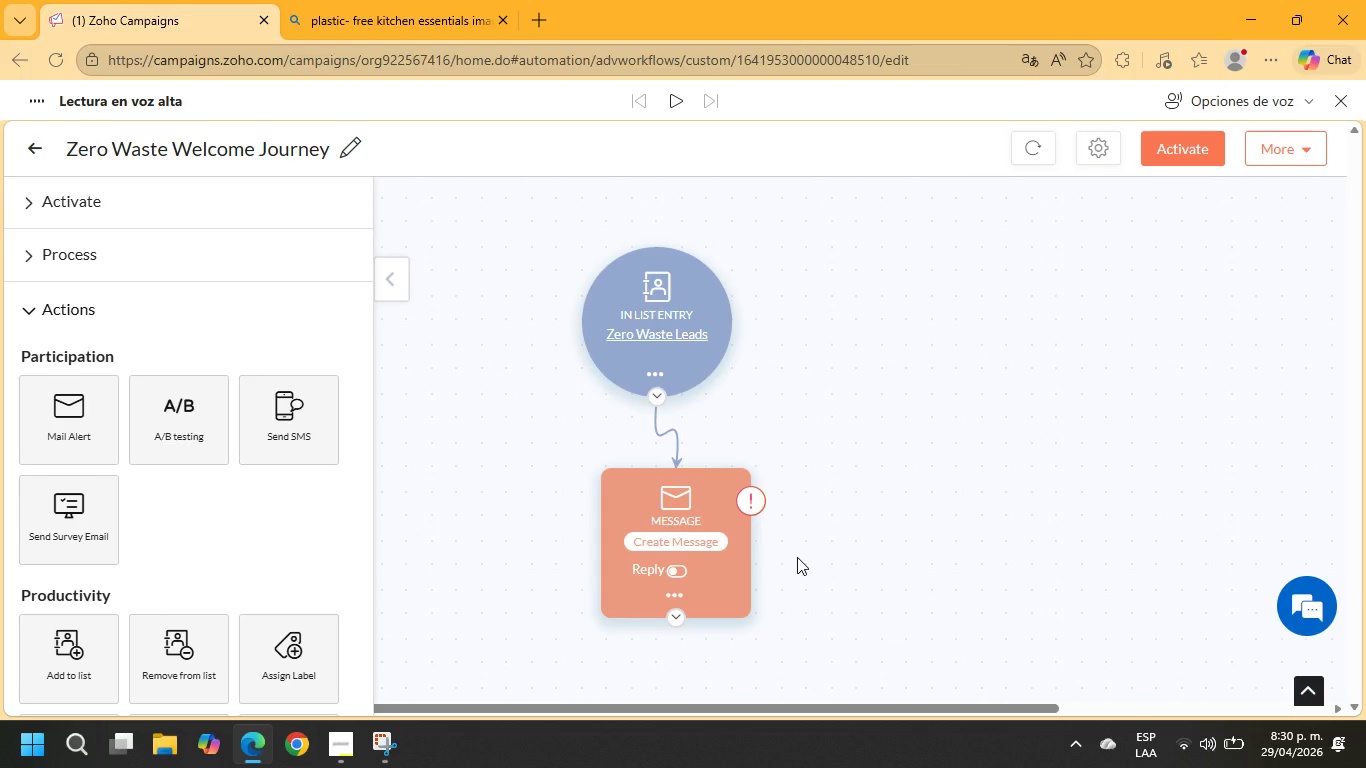 
wait(8.31)
 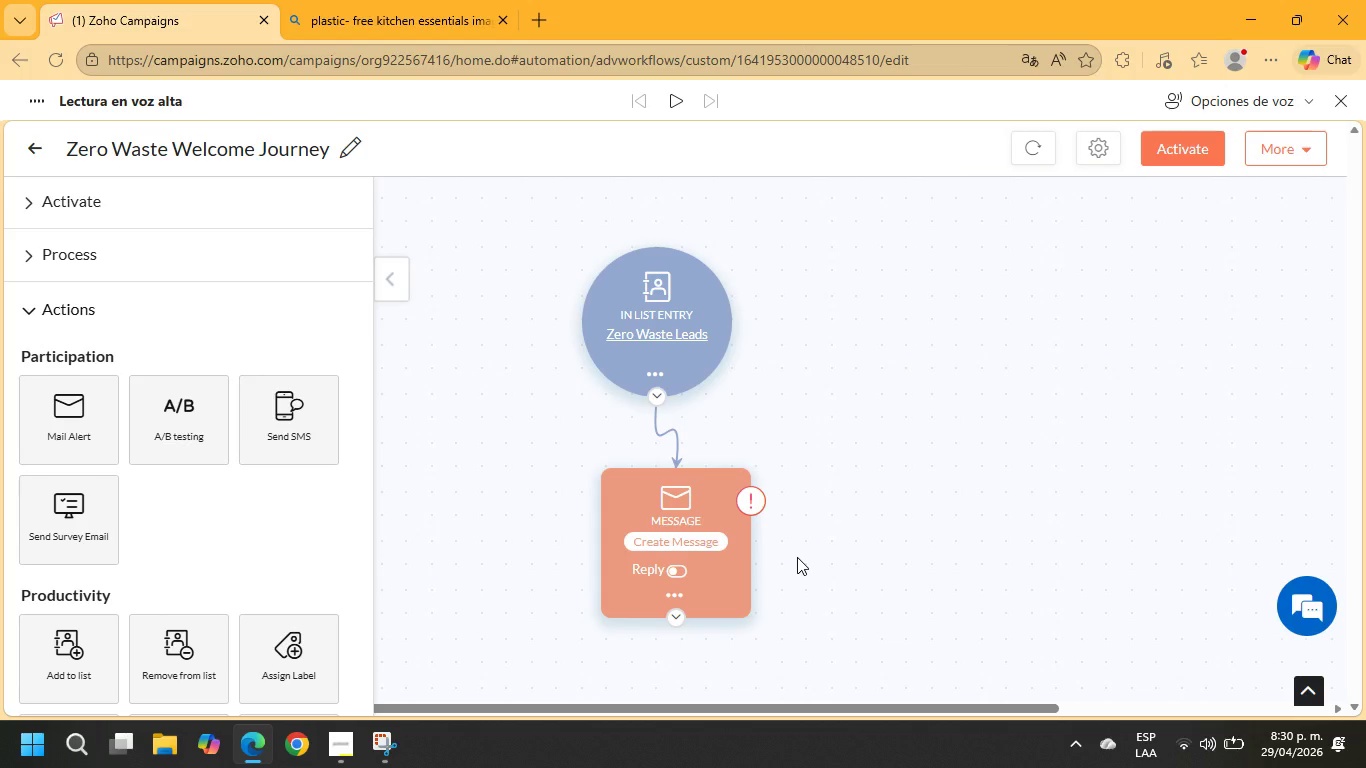 
scroll: coordinate [217, 472], scroll_direction: down, amount: 5.0
 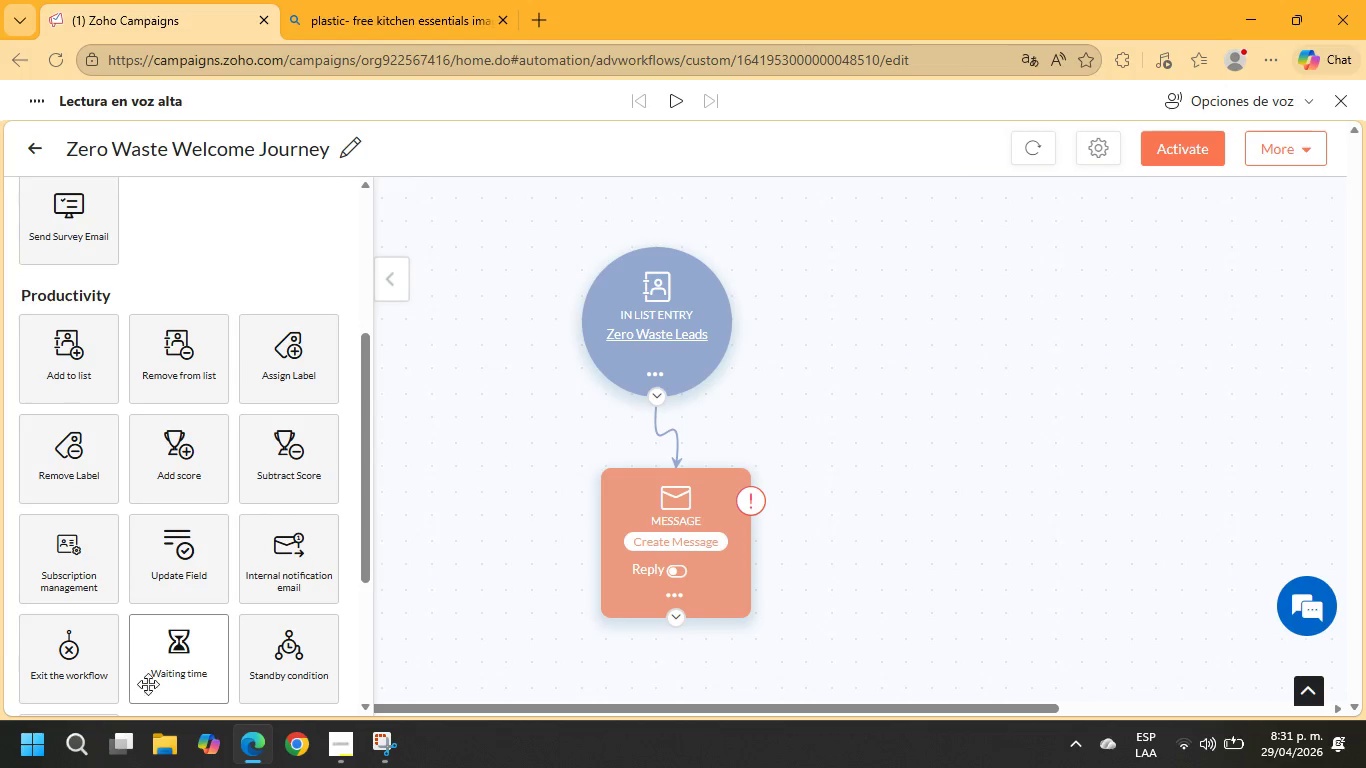 
left_click_drag(start_coordinate=[178, 661], to_coordinate=[659, 690])
 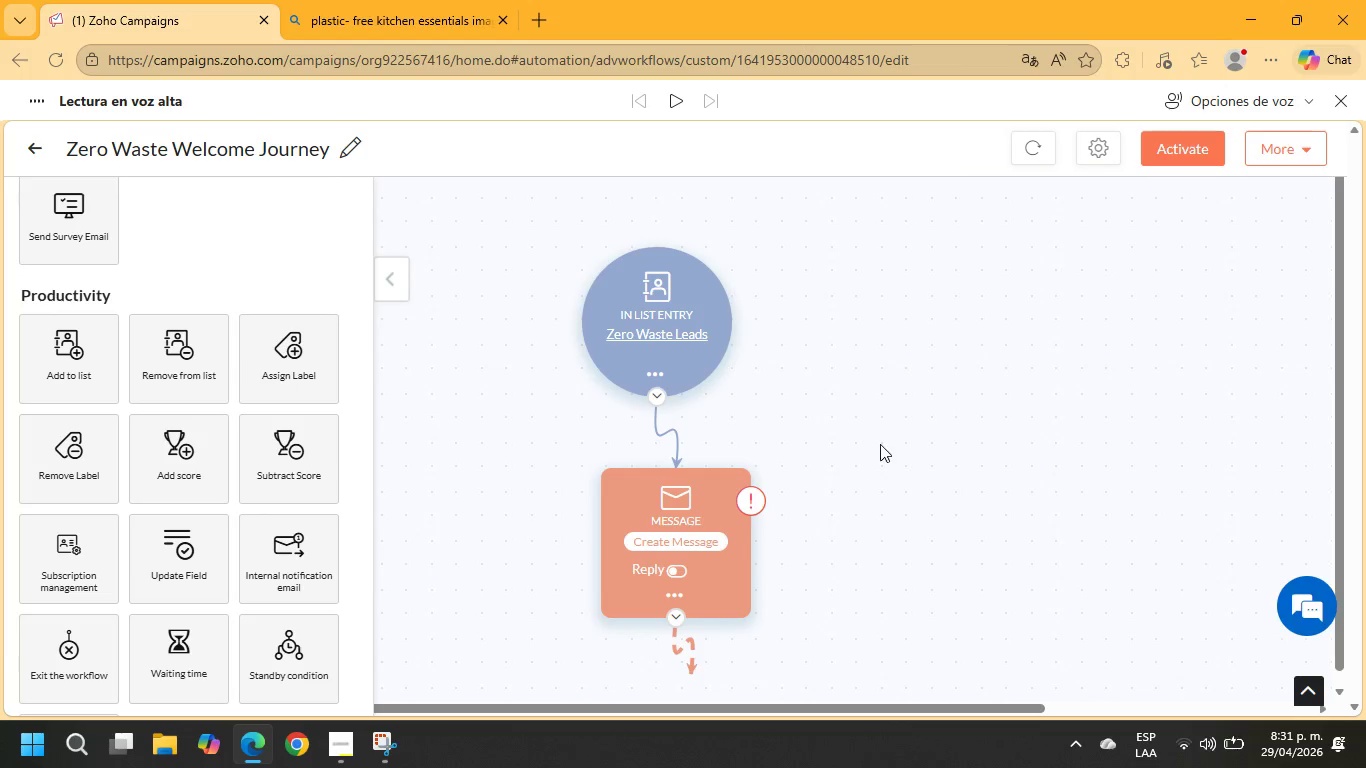 
scroll: coordinate [880, 440], scroll_direction: down, amount: 2.0
 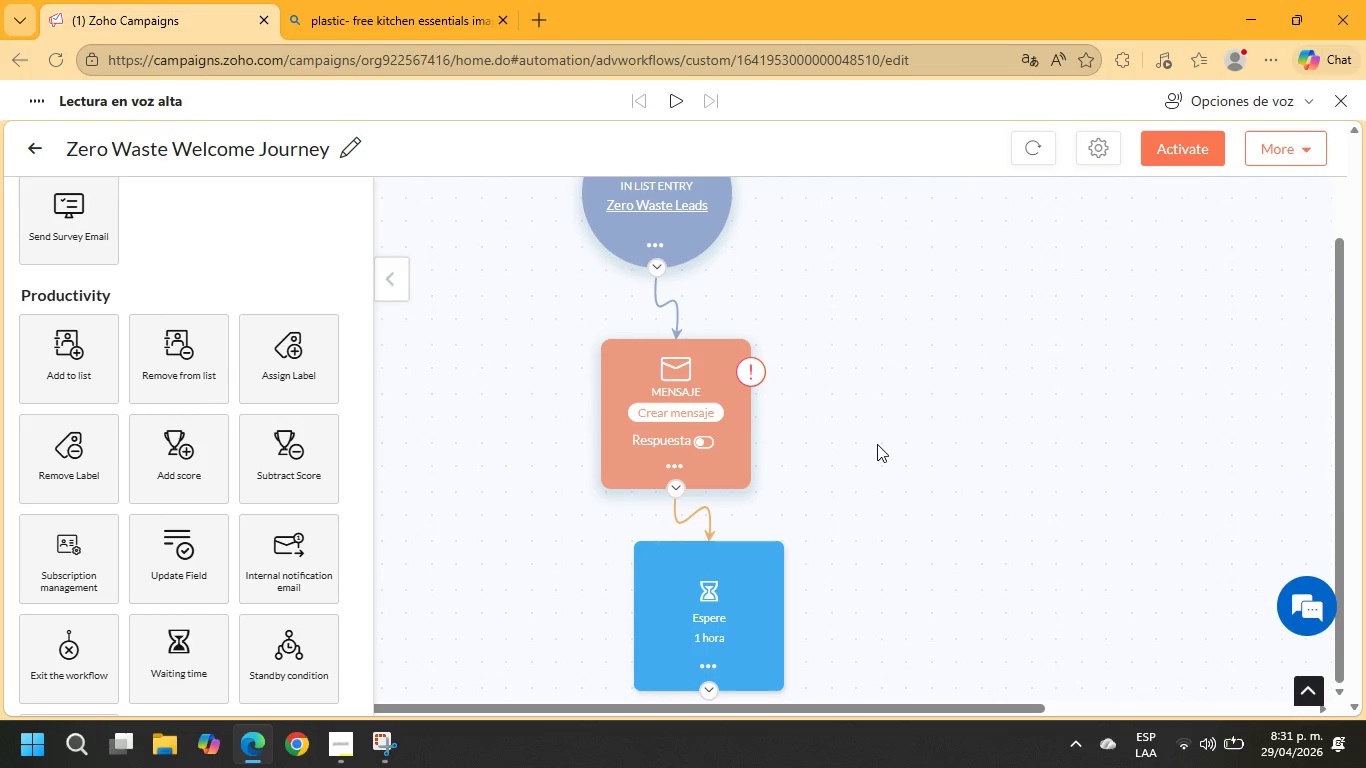 
left_click([343, 744])